 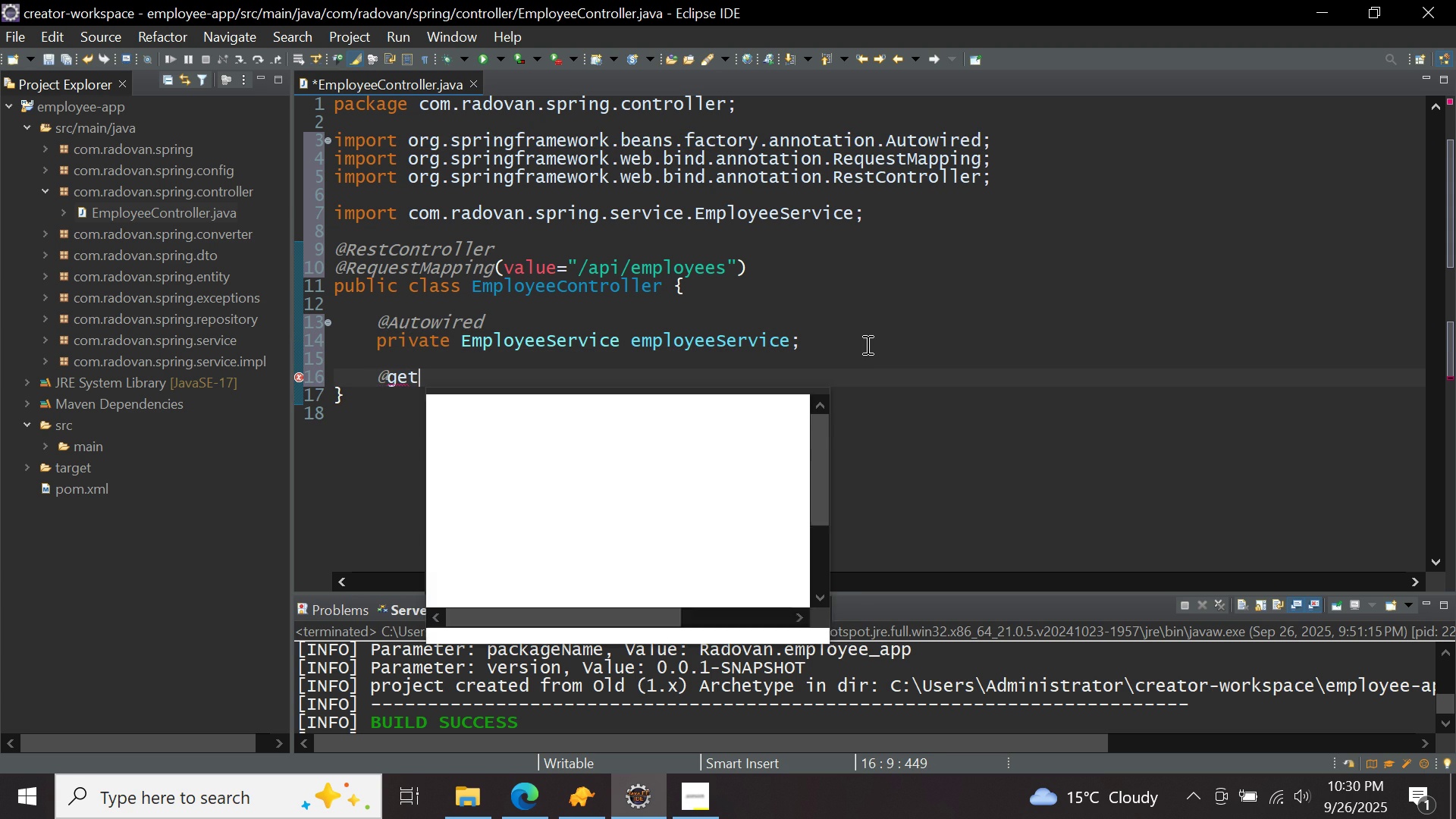 
key(Control+ControlLeft)
 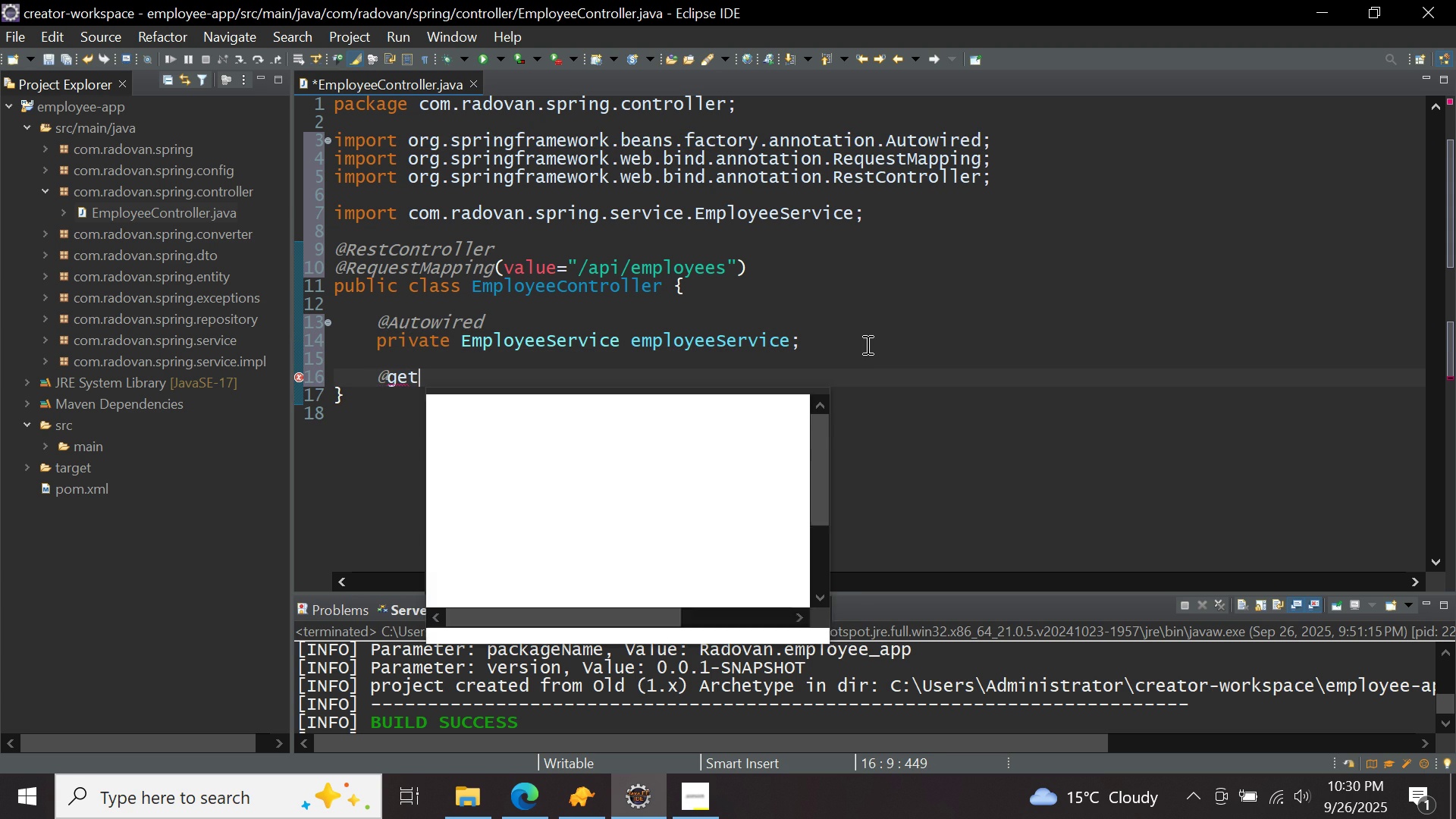 
key(Control+Space)
 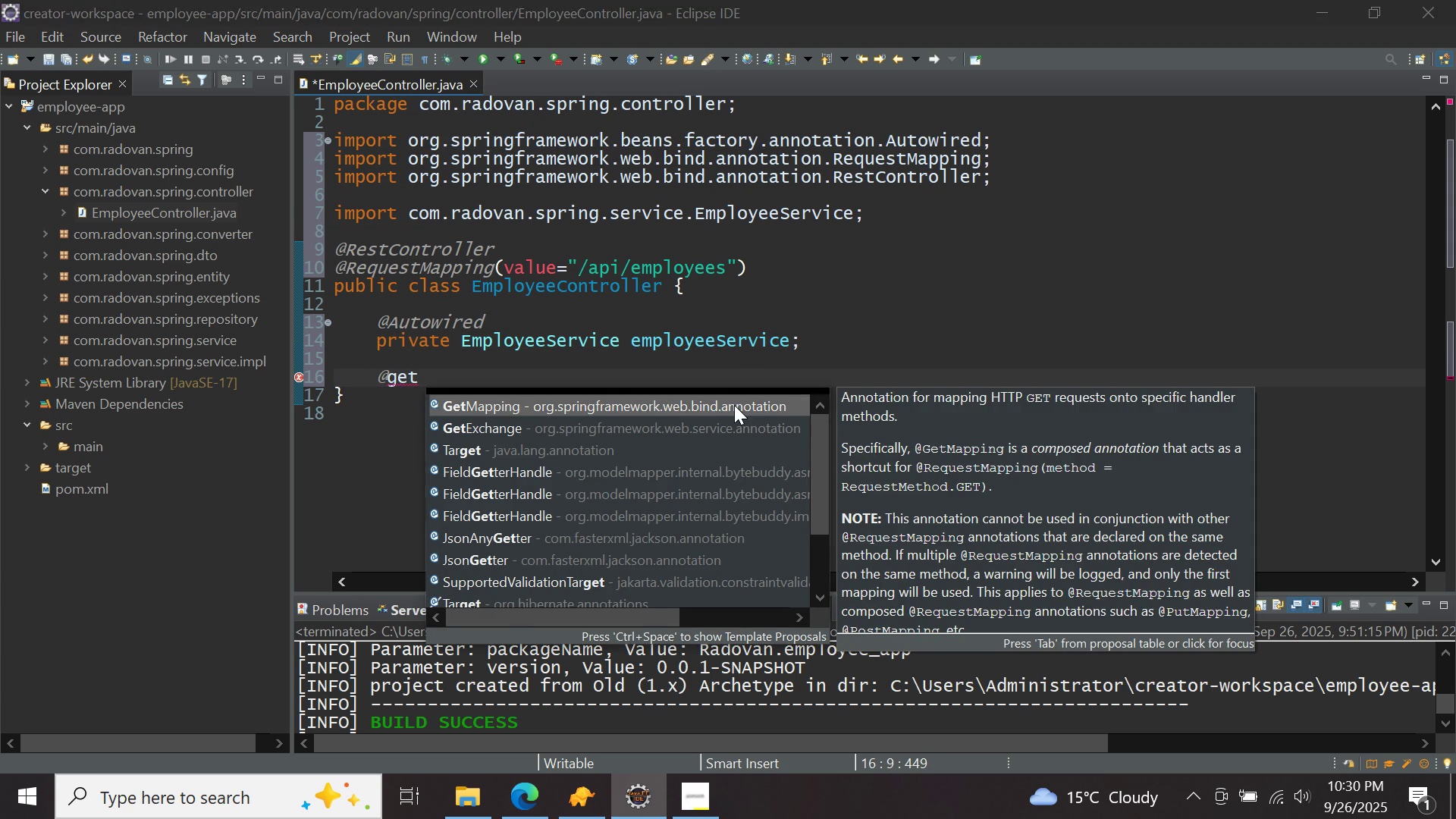 
double_click([734, 405])
 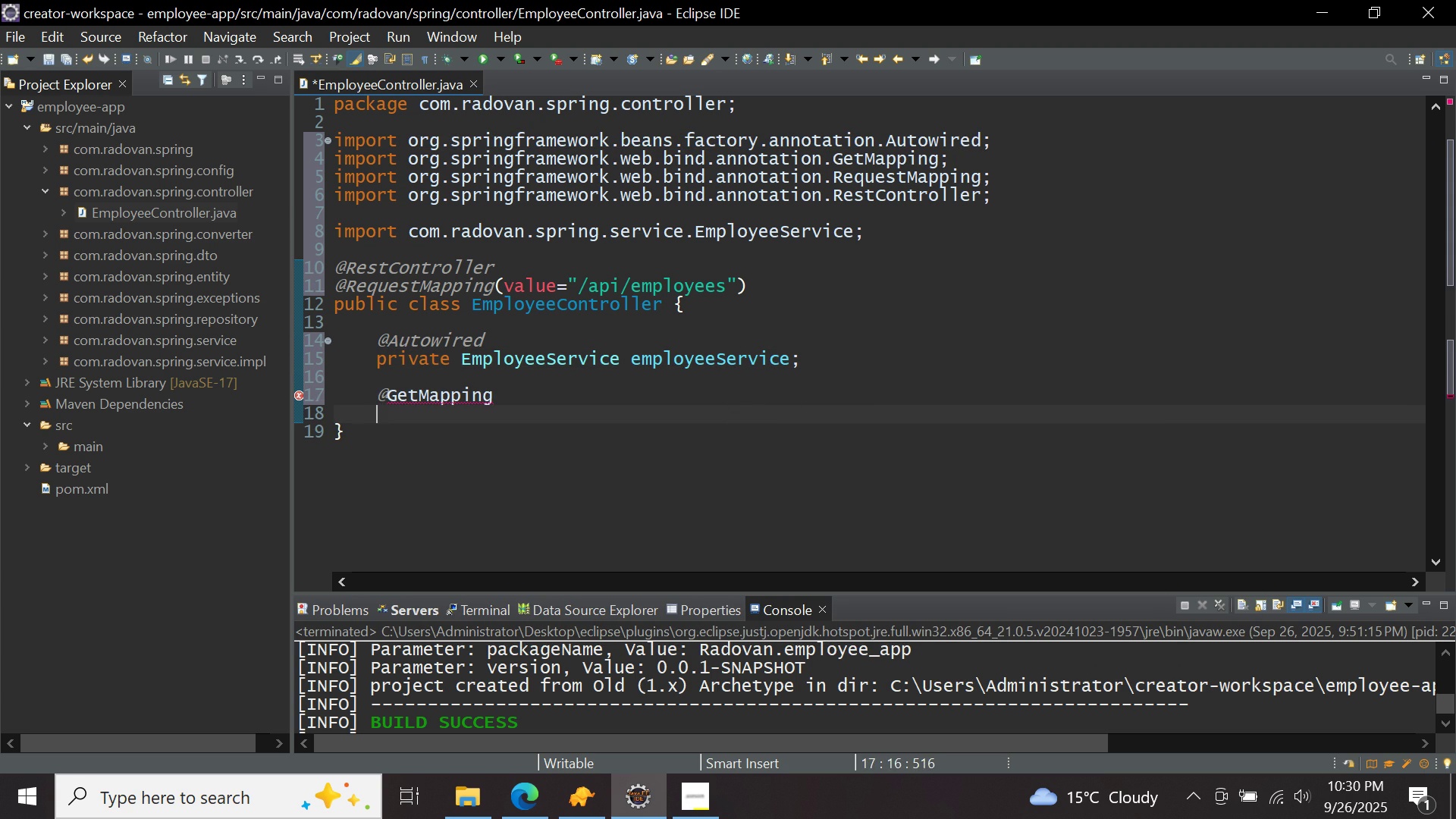 
key(Enter)
 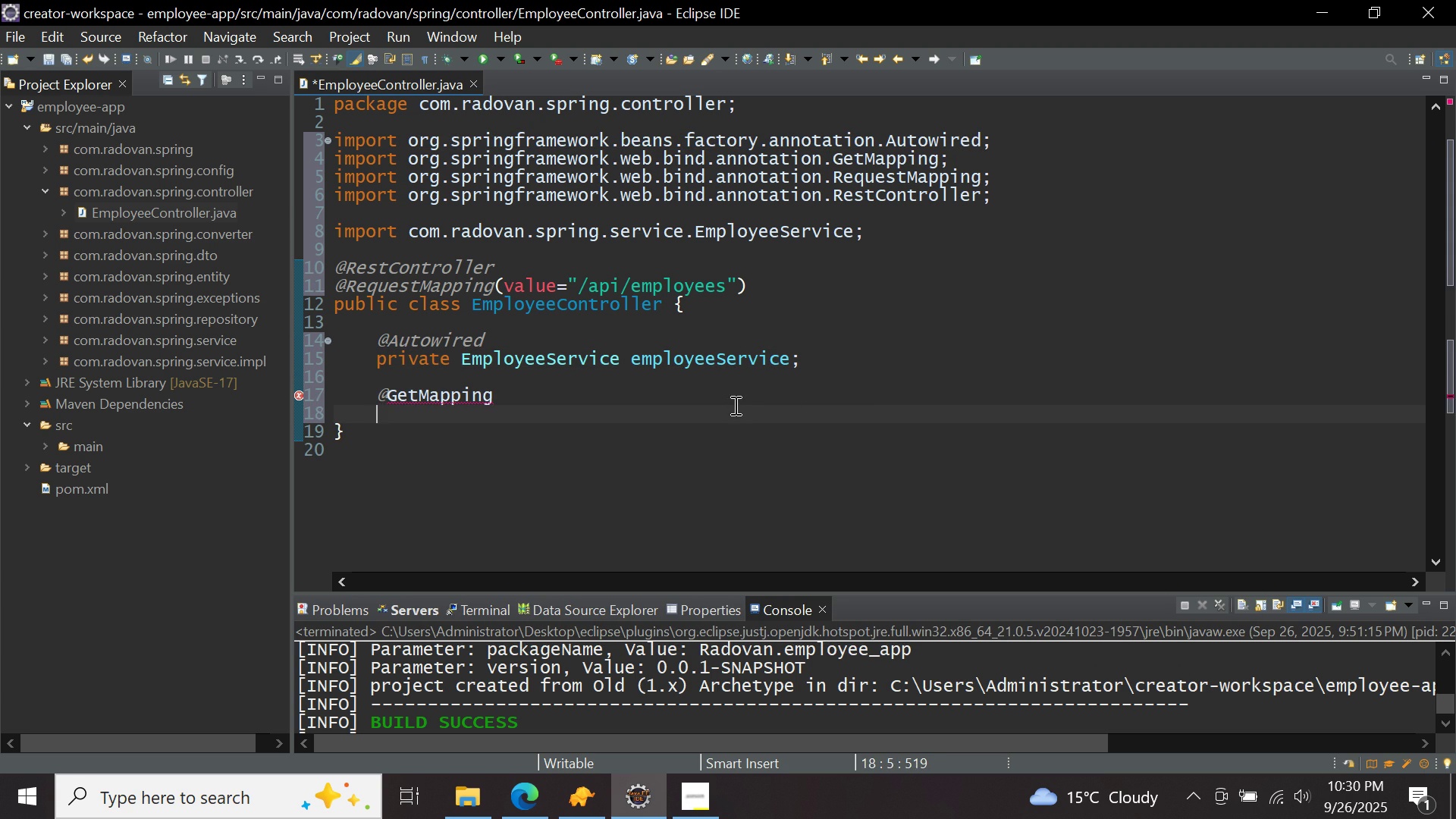 
type(public resp)
 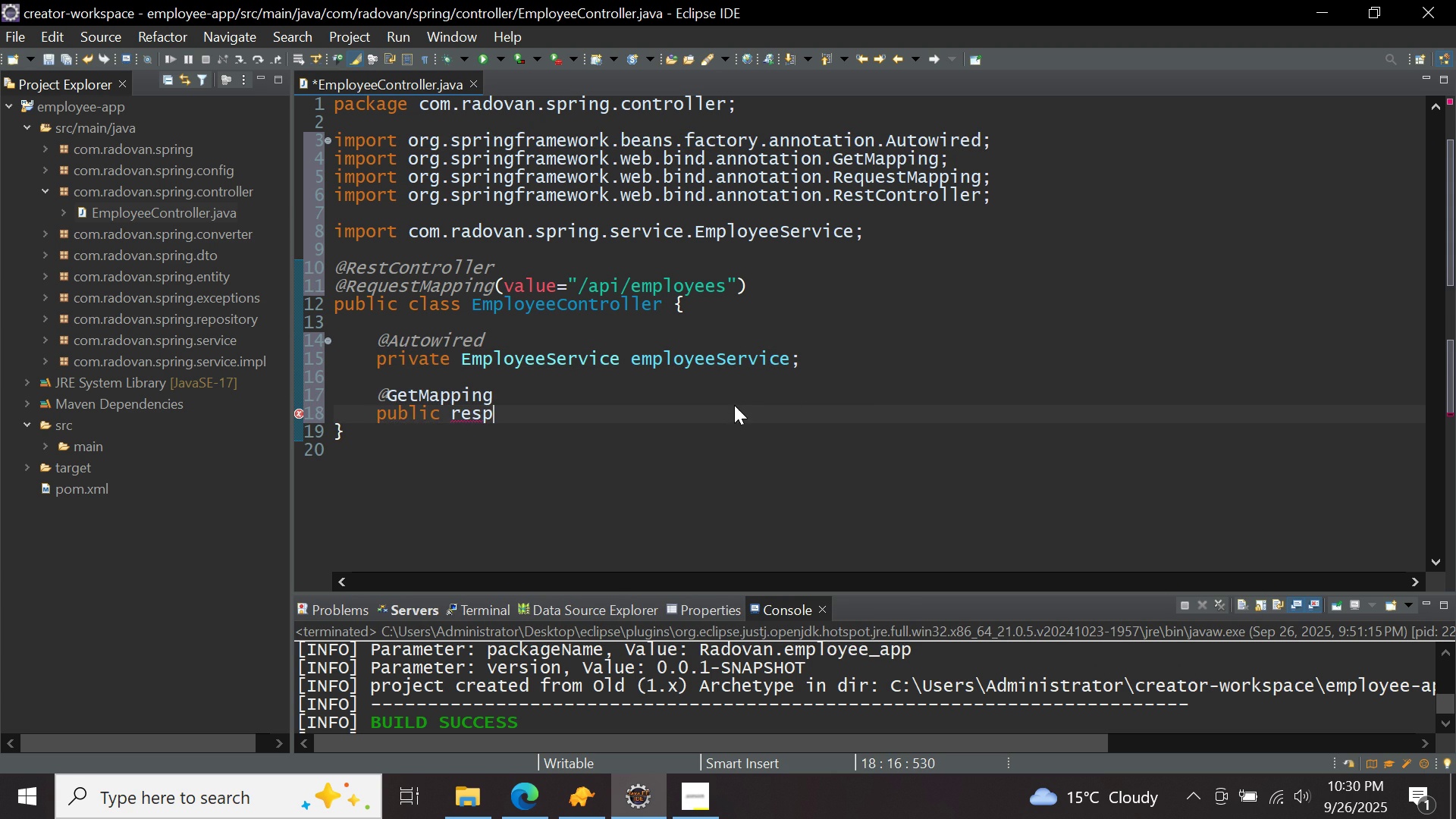 
key(Control+ControlLeft)
 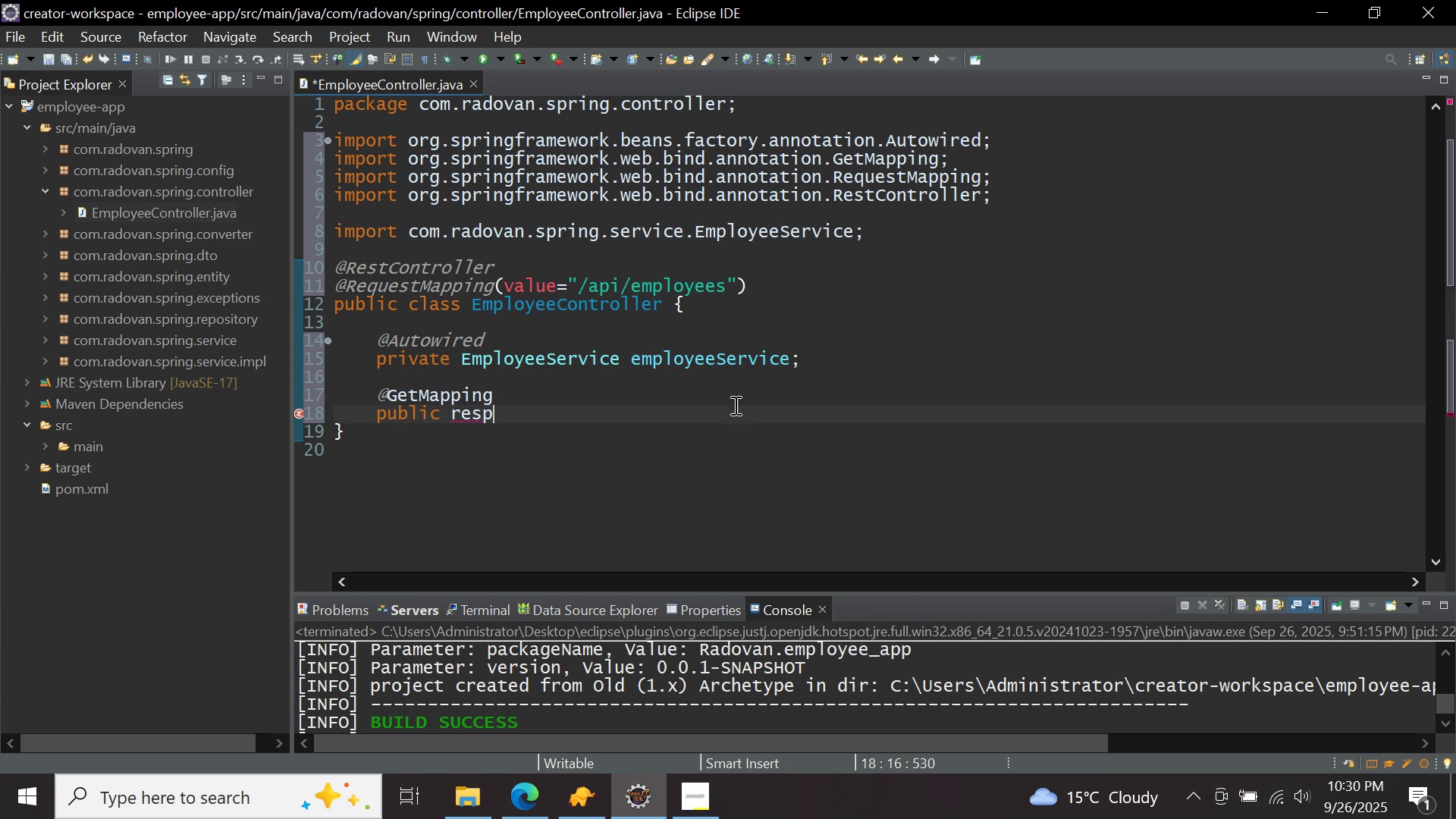 
key(Control+Space)
 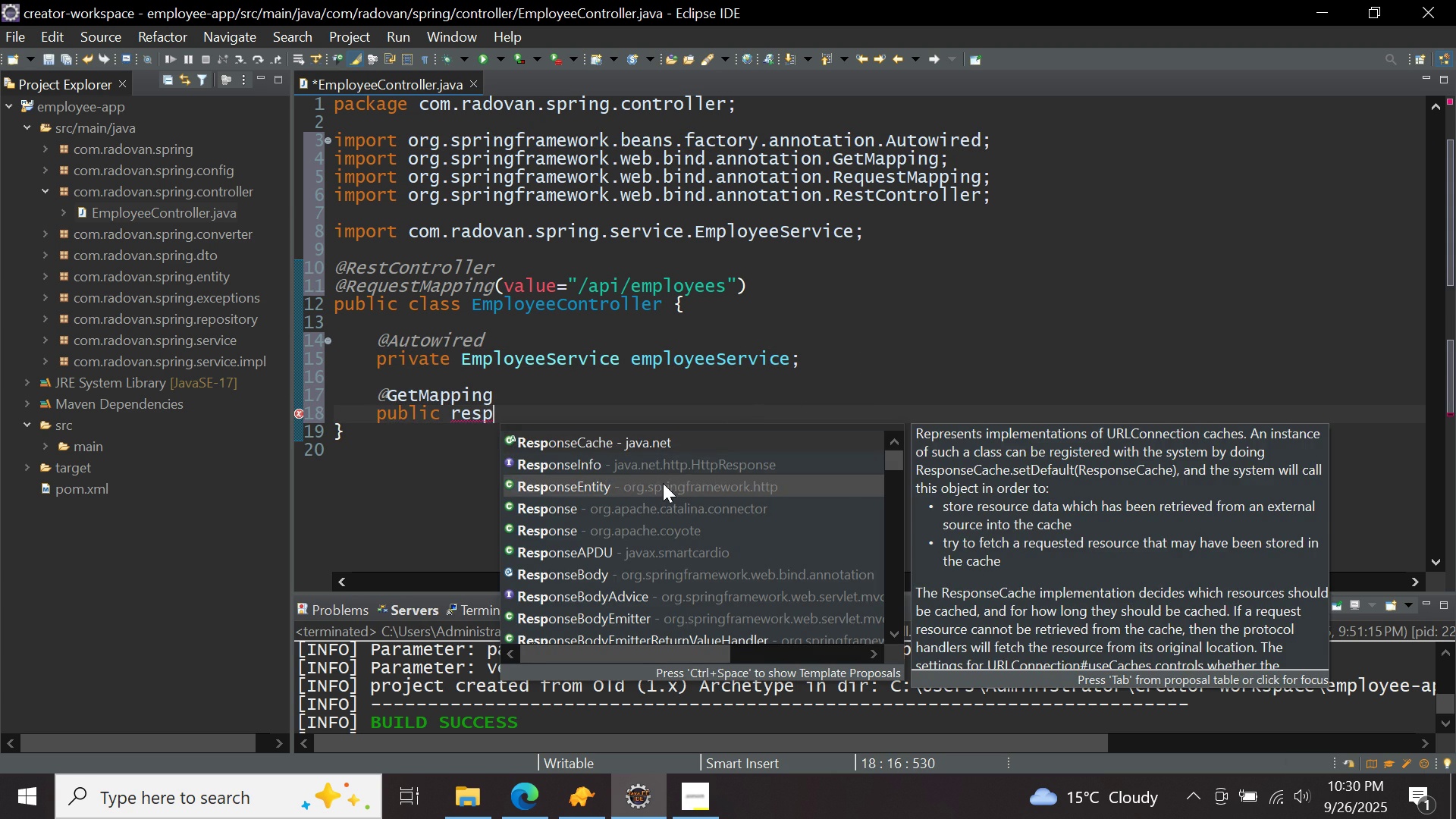 
double_click([663, 483])
 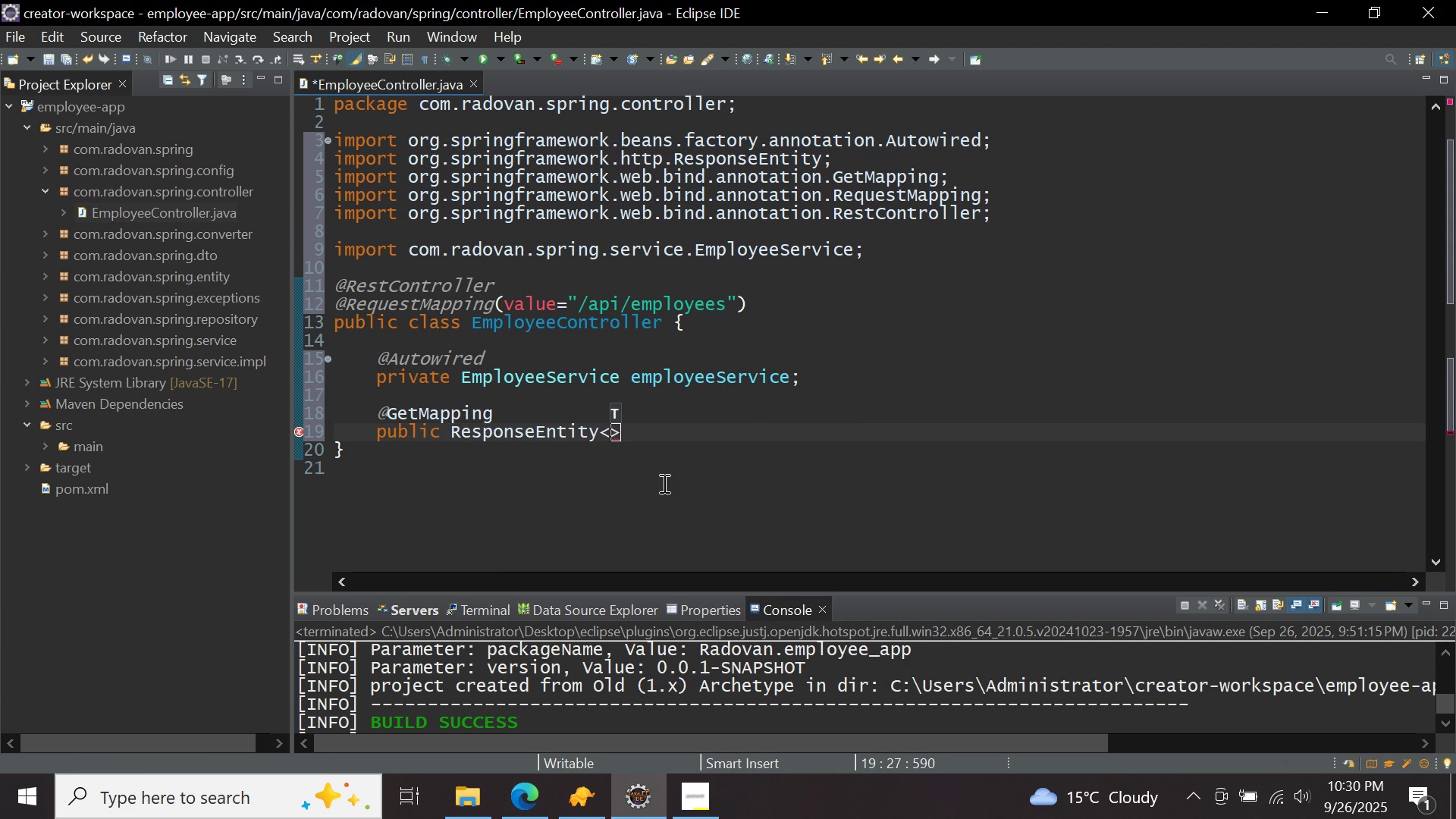 
key(Backspace)
type(lis)
 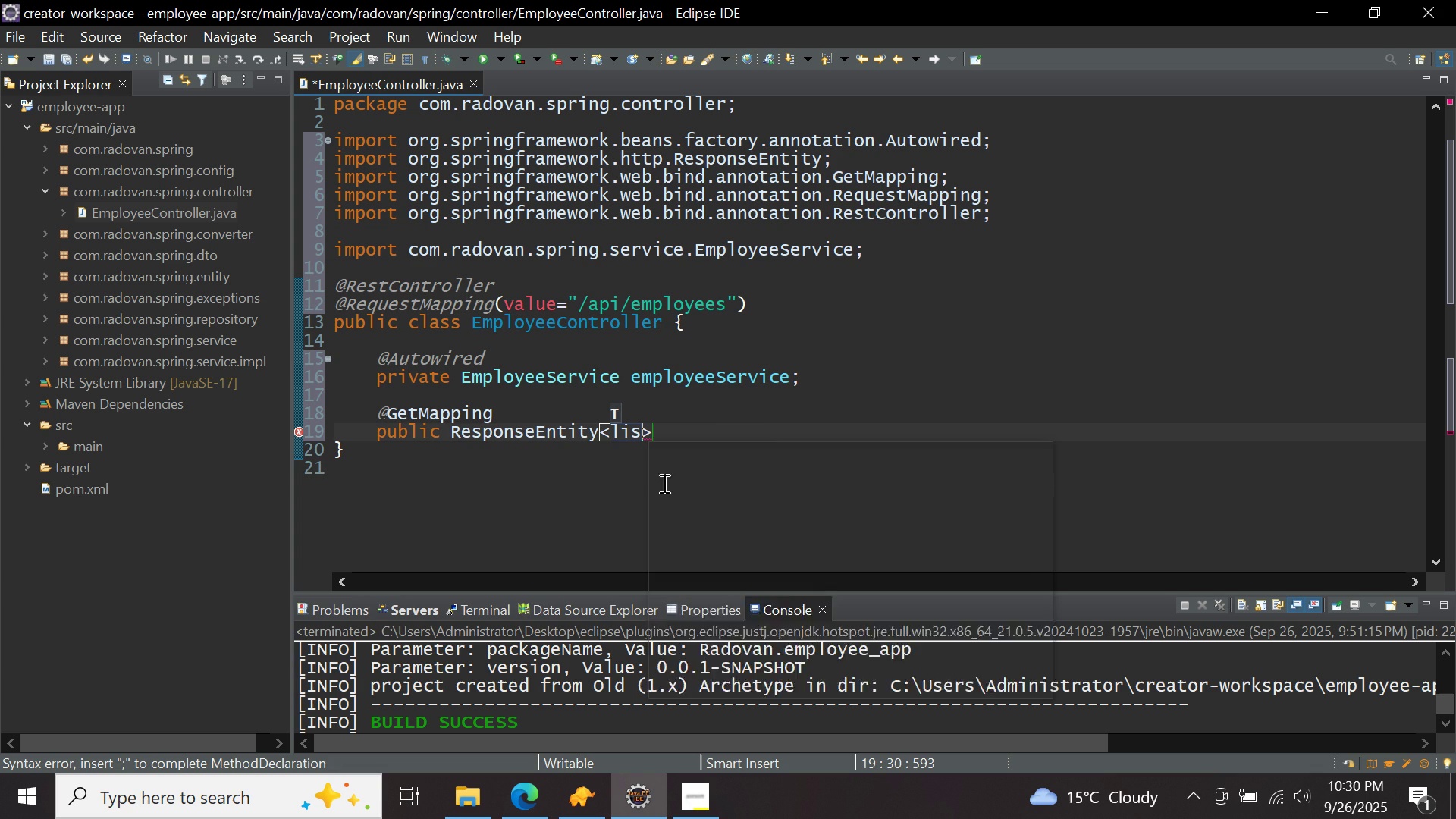 
key(Control+ControlLeft)
 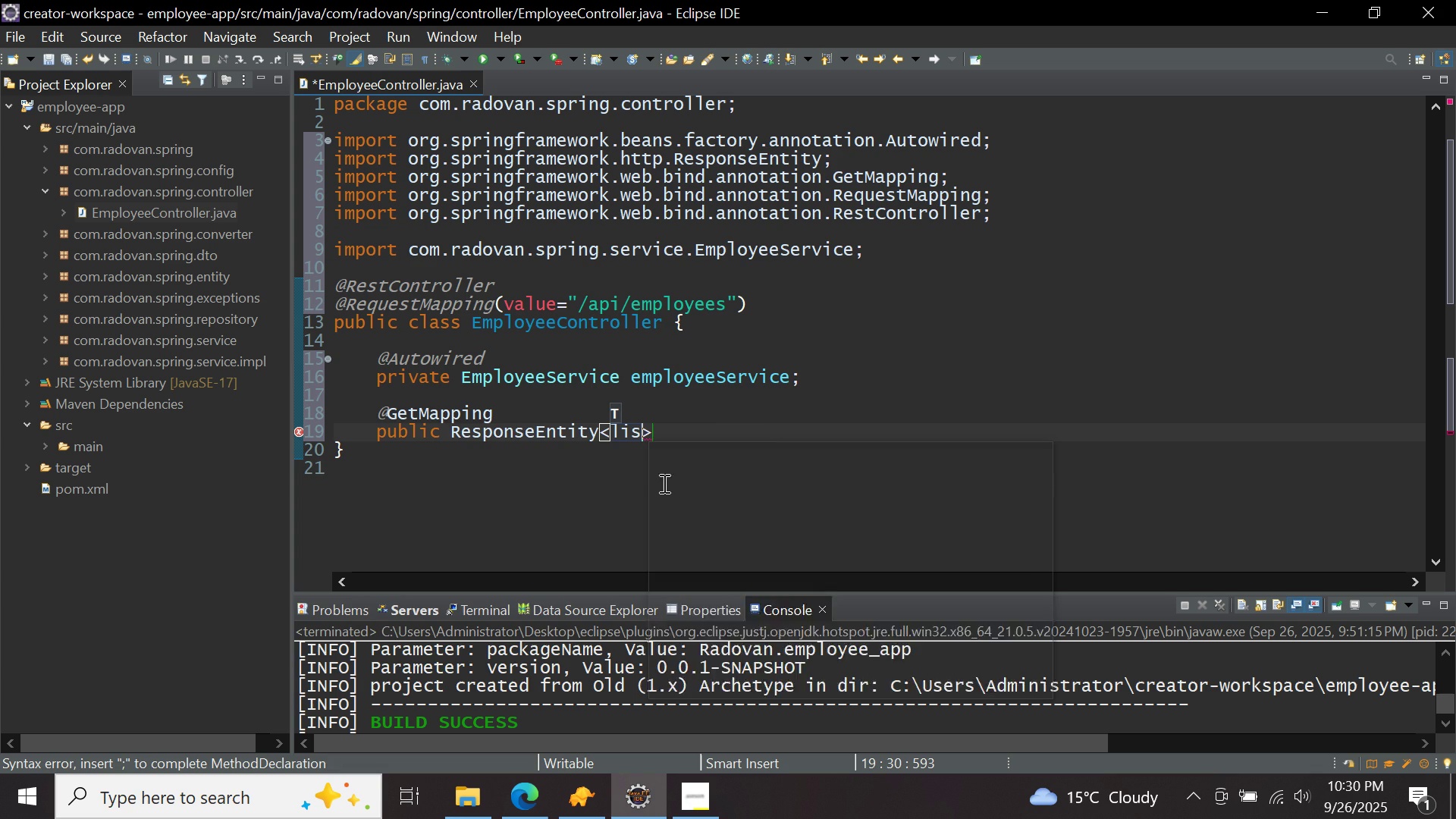 
key(Control+Space)
 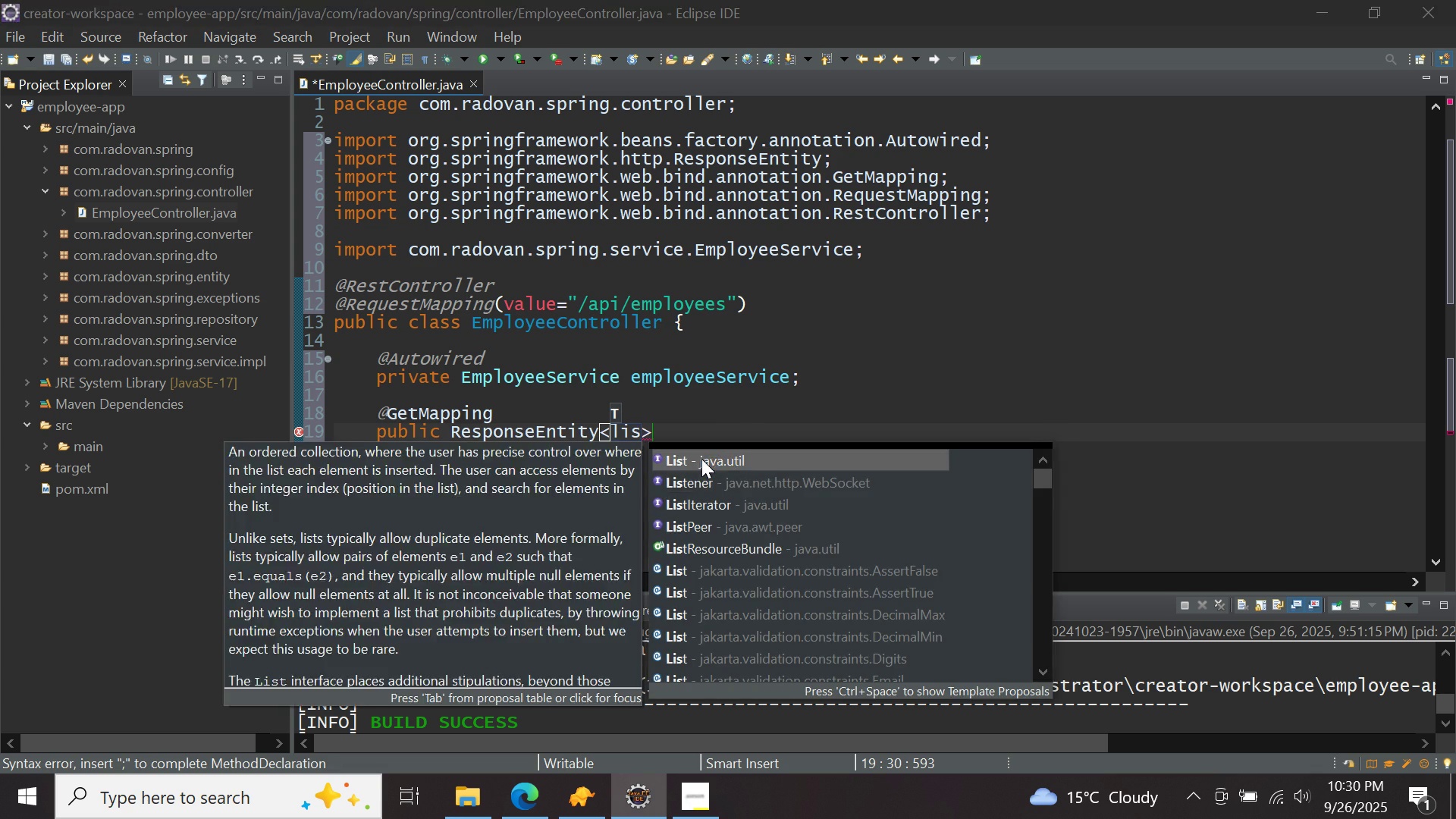 
double_click([701, 459])
 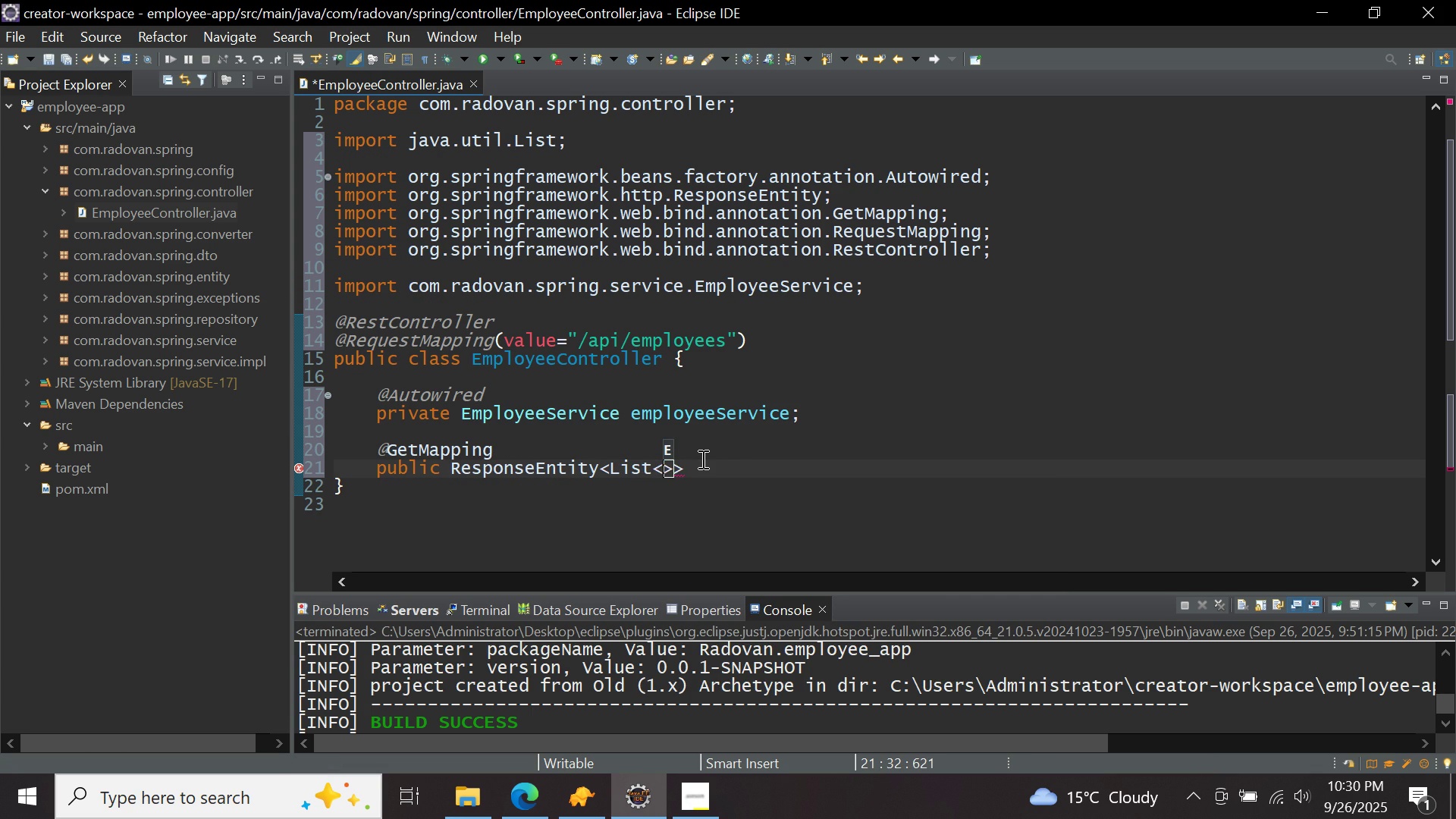 
key(Backspace)
type(empl)
 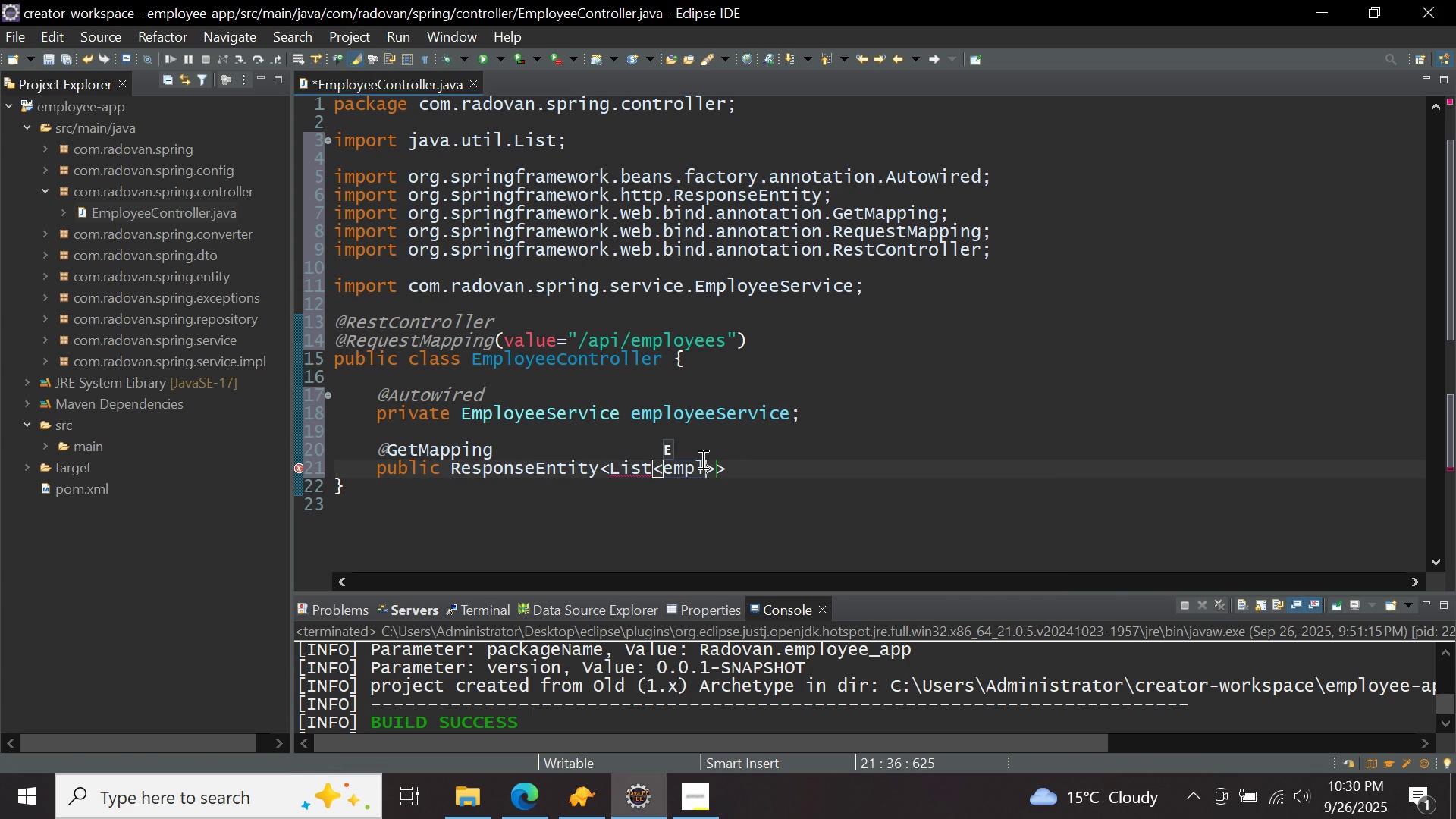 
key(Control+ControlLeft)
 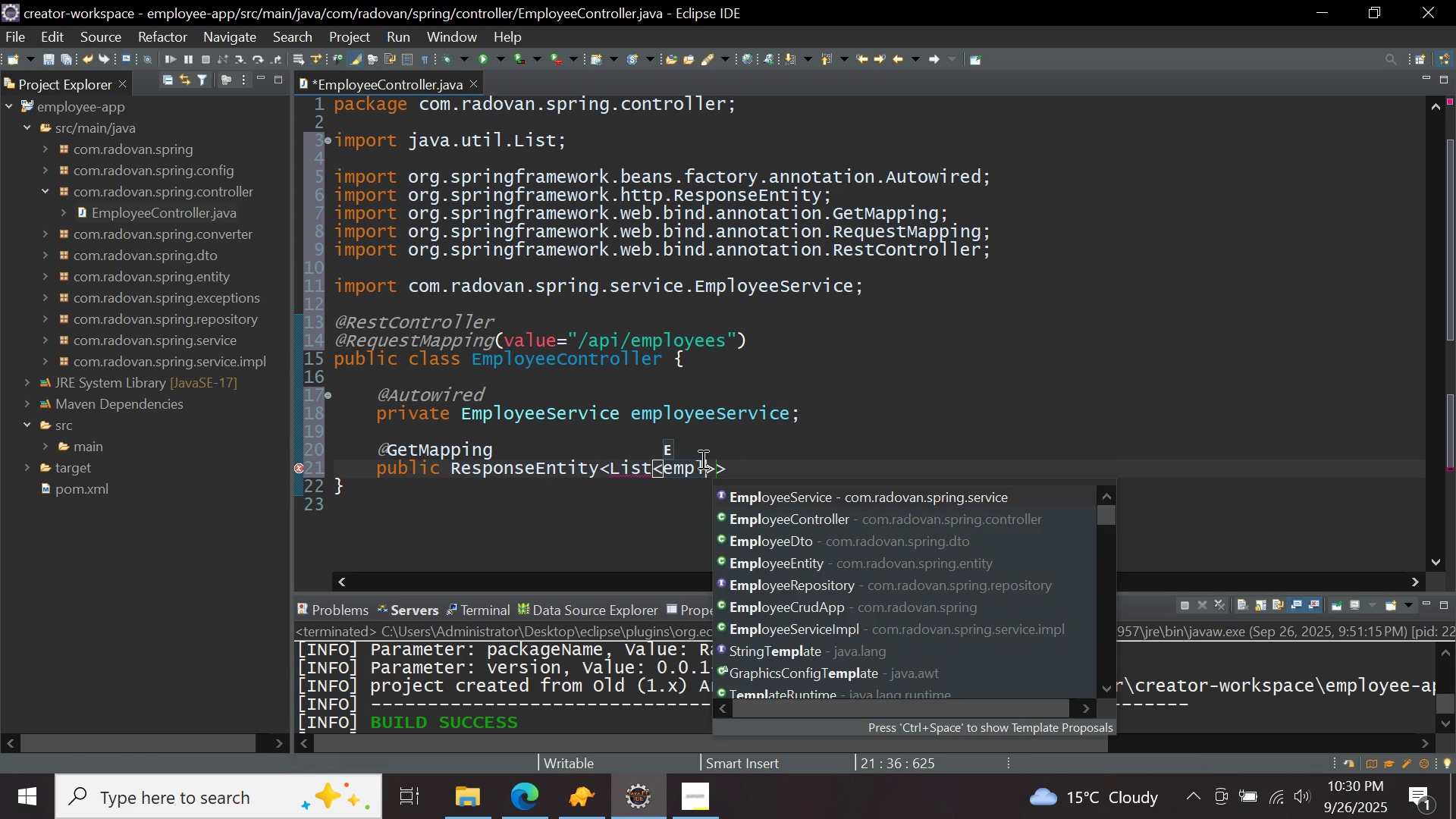 
key(Control+Space)
 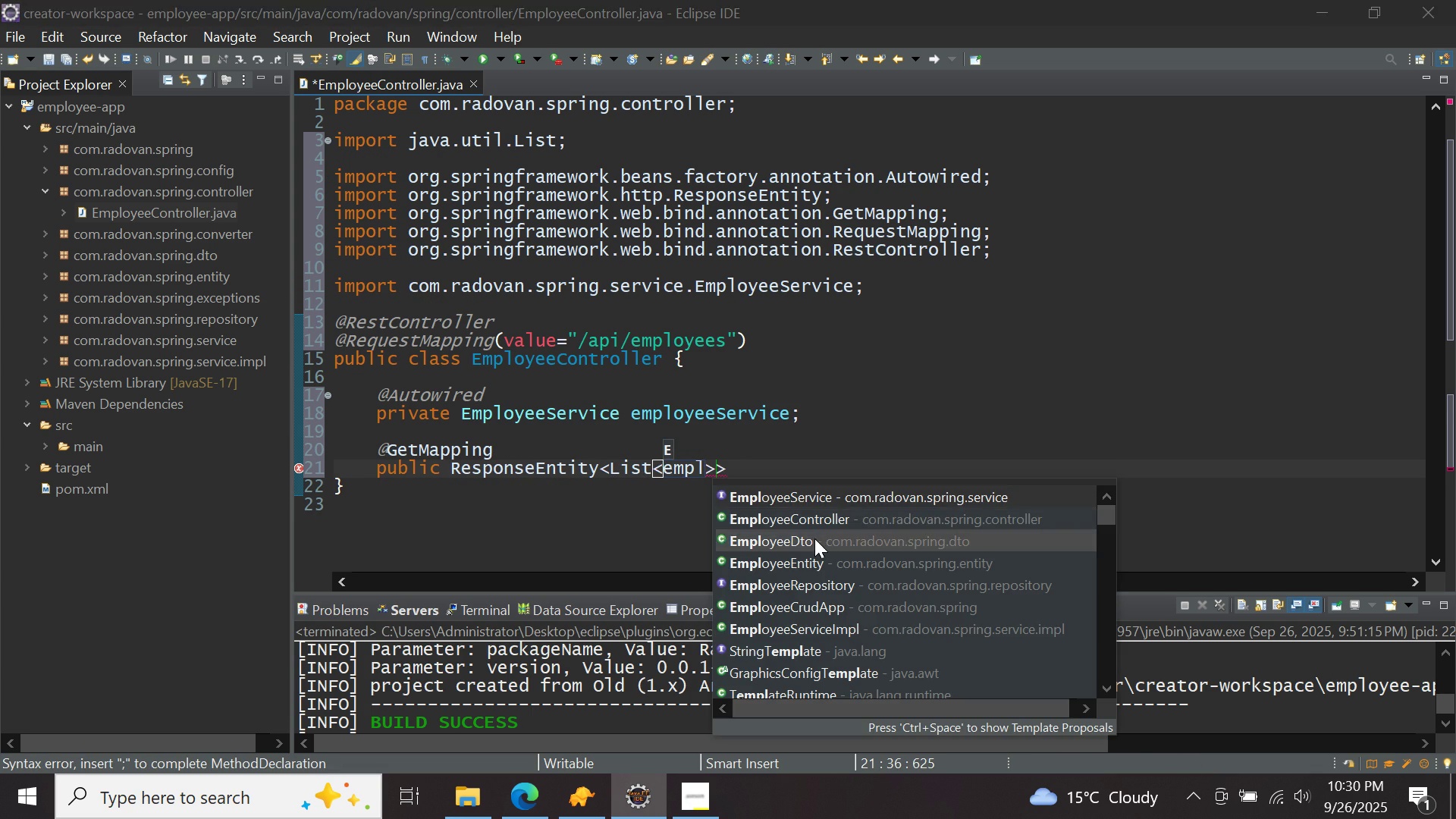 
double_click([814, 538])
 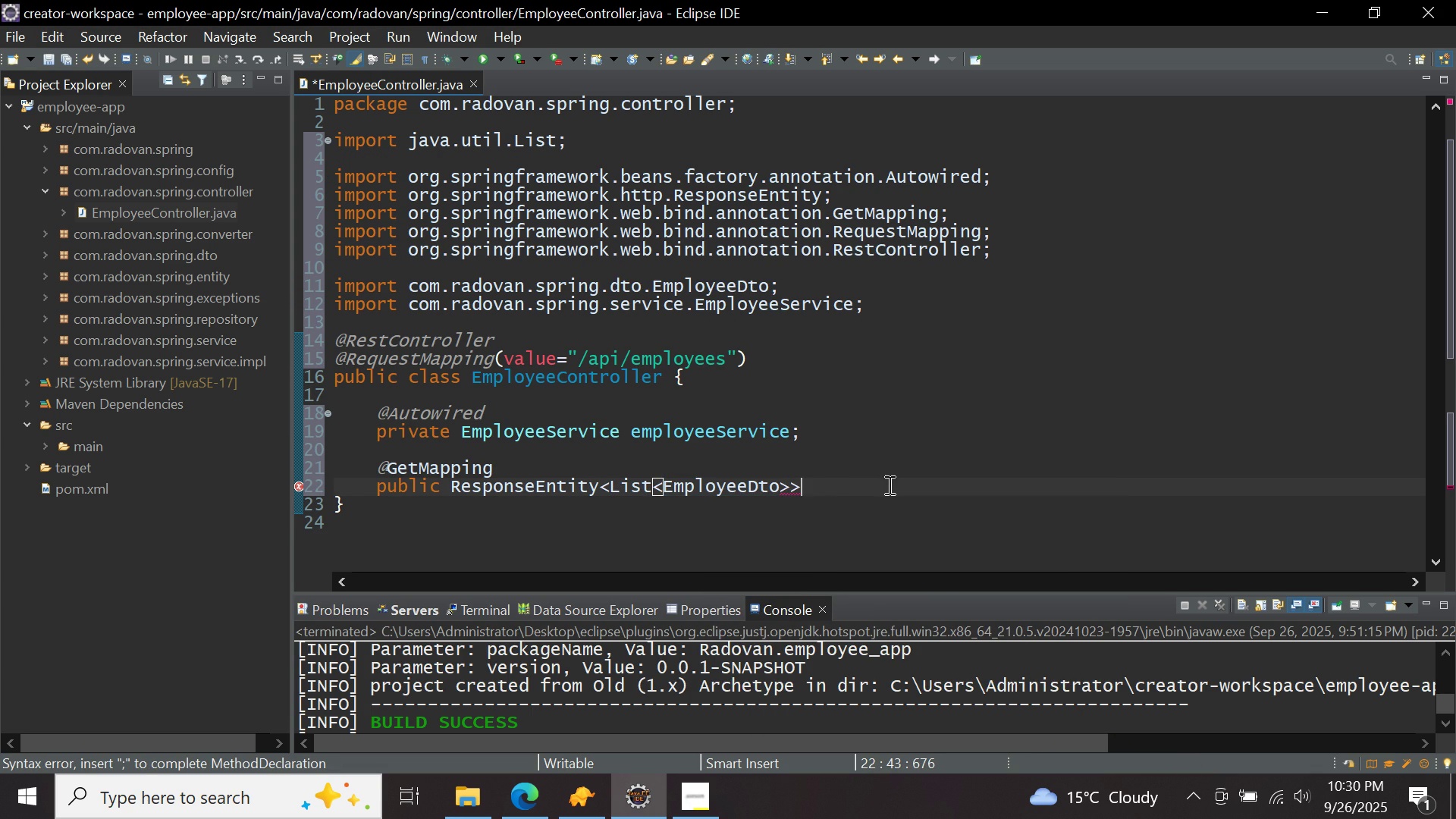 
left_click([888, 485])
 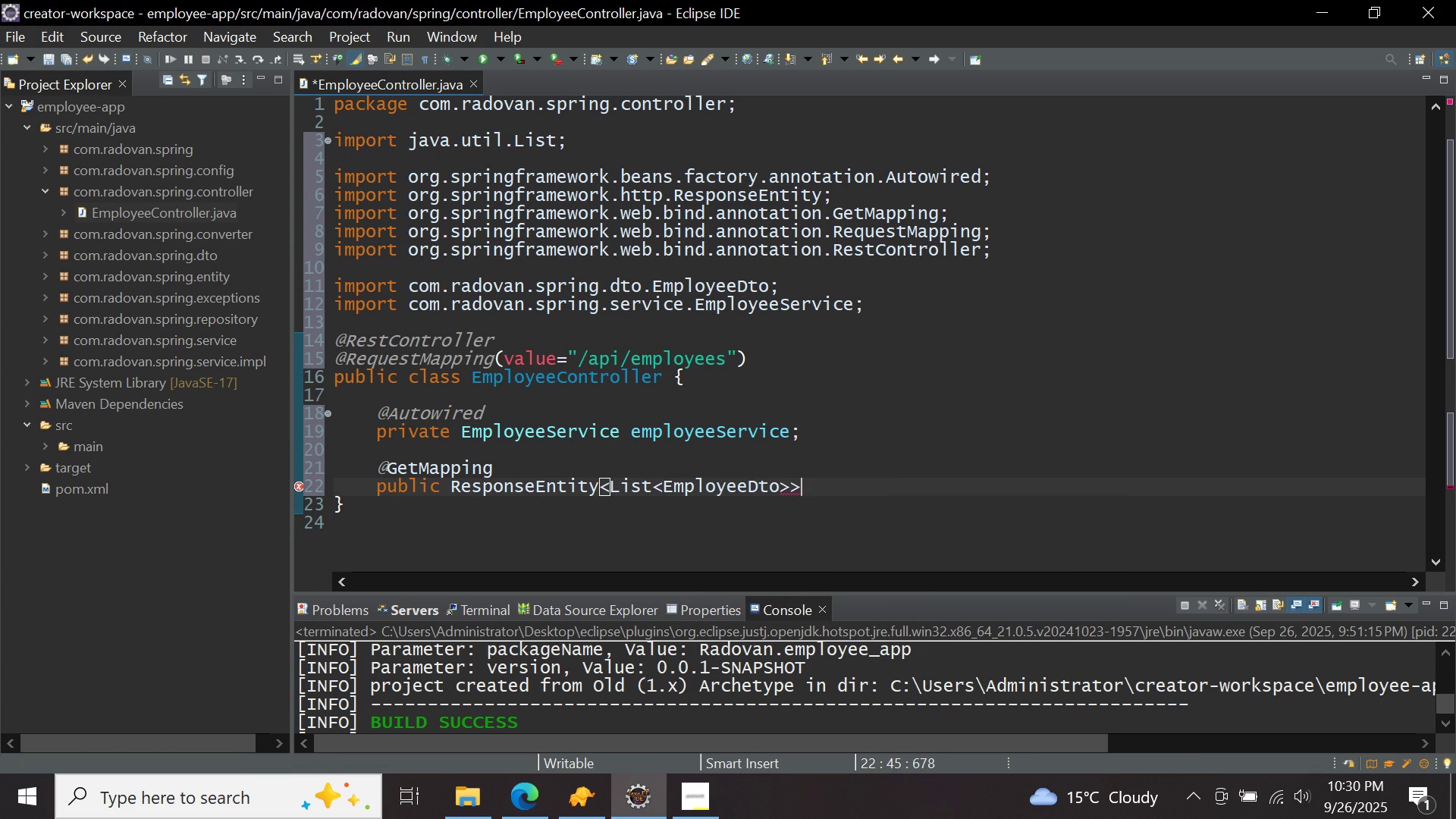 
type( getAllEmployees()